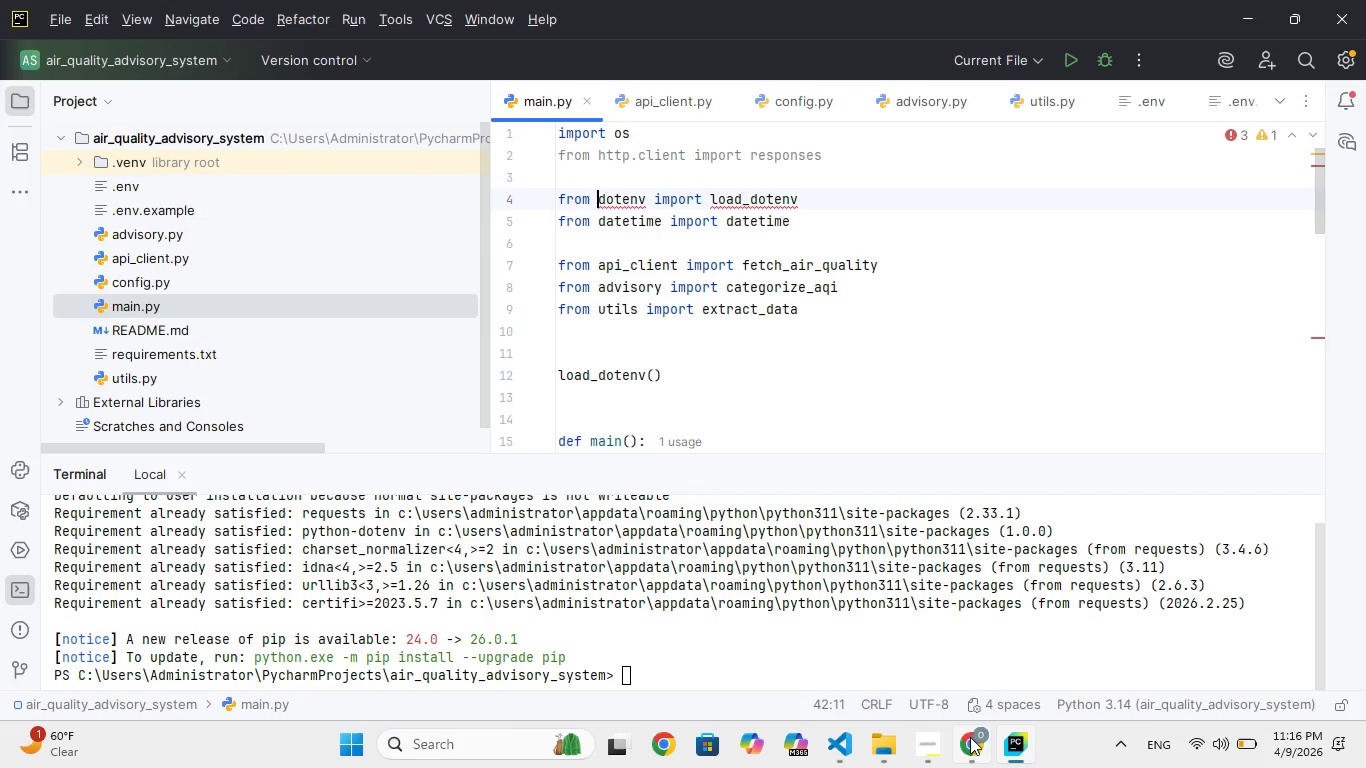 
left_click([930, 749])